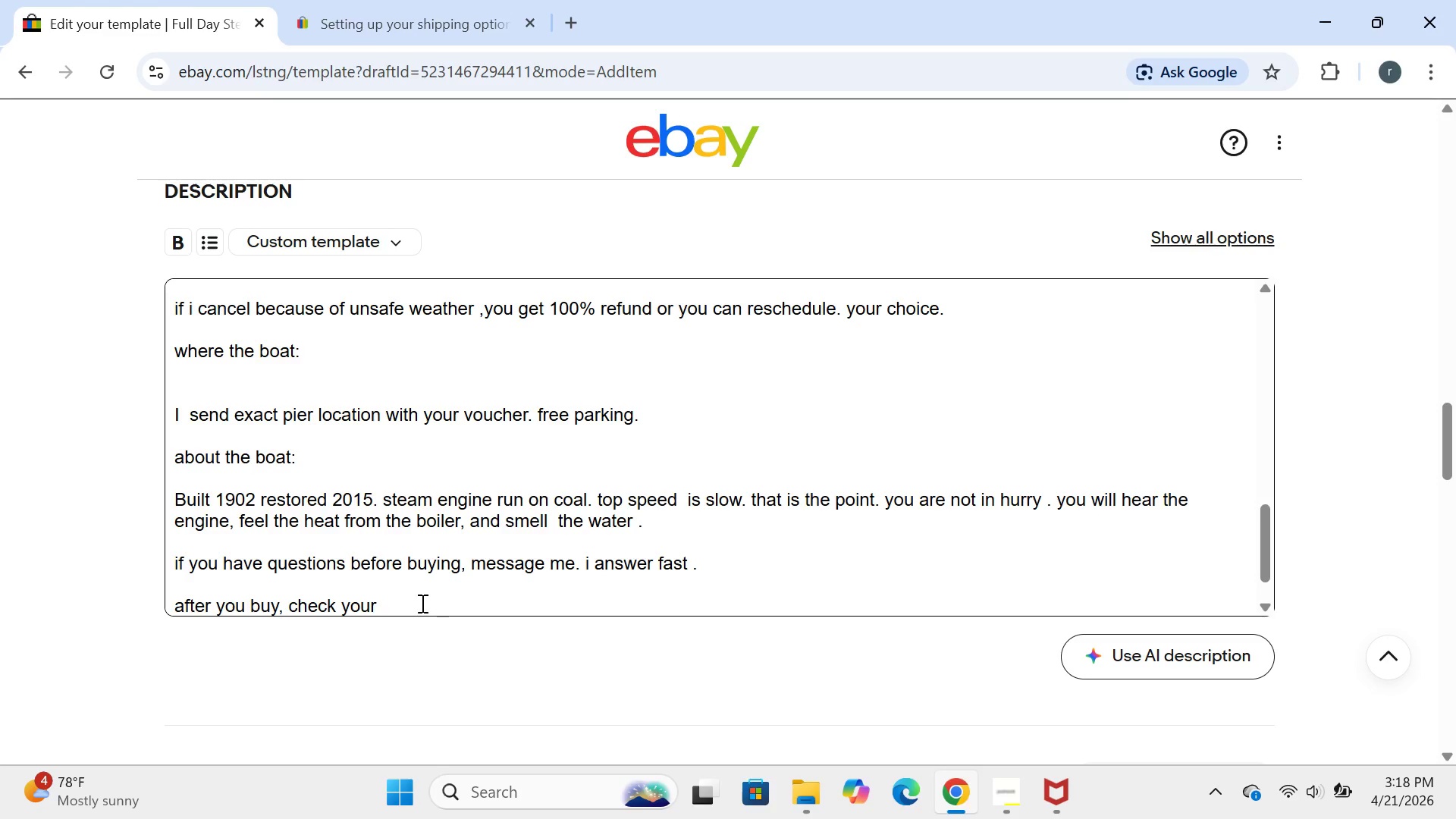 
left_click([407, 603])
 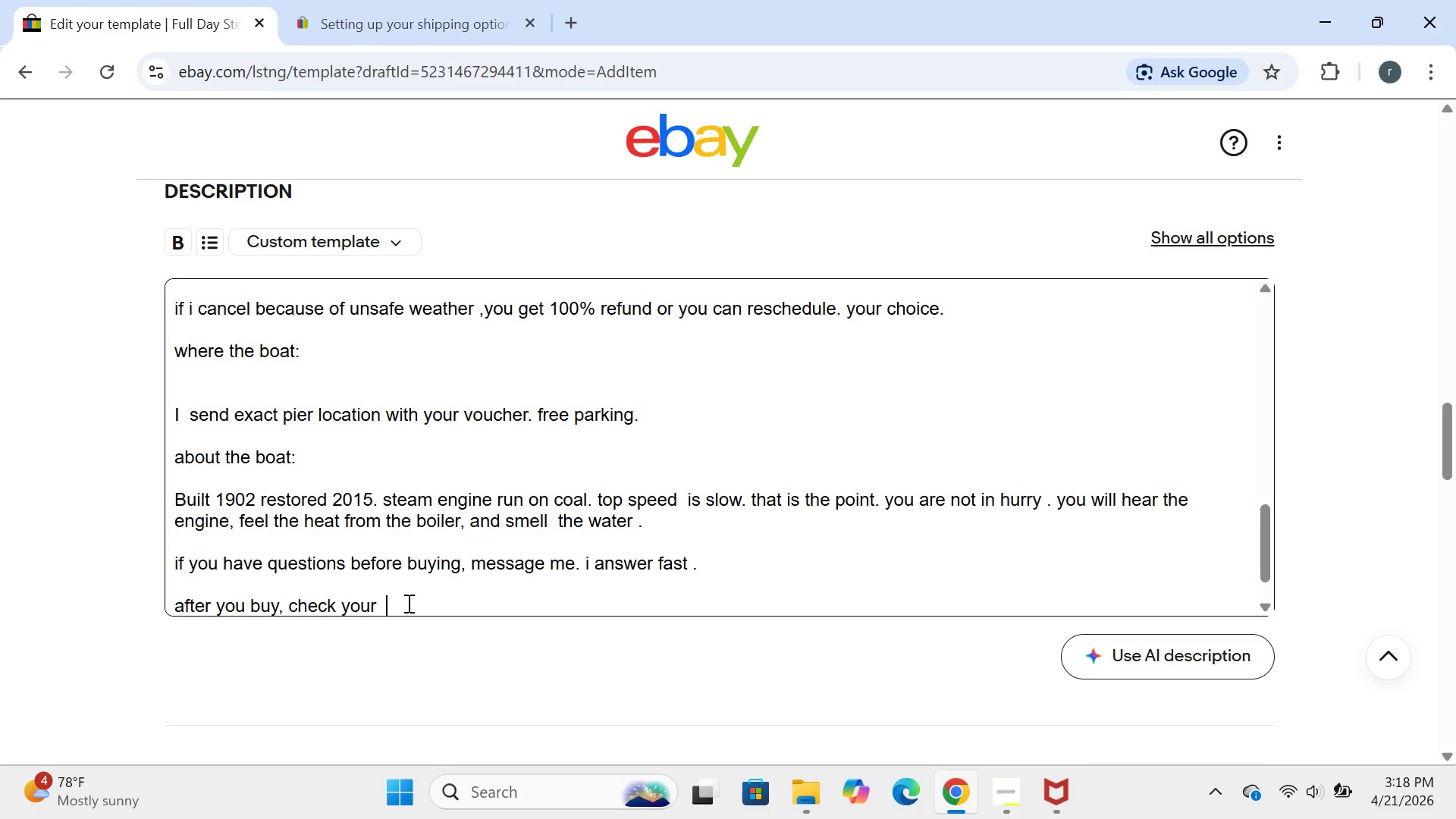 
type(eba)
key(Backspace)
key(Backspace)
type(Bay messages.)
 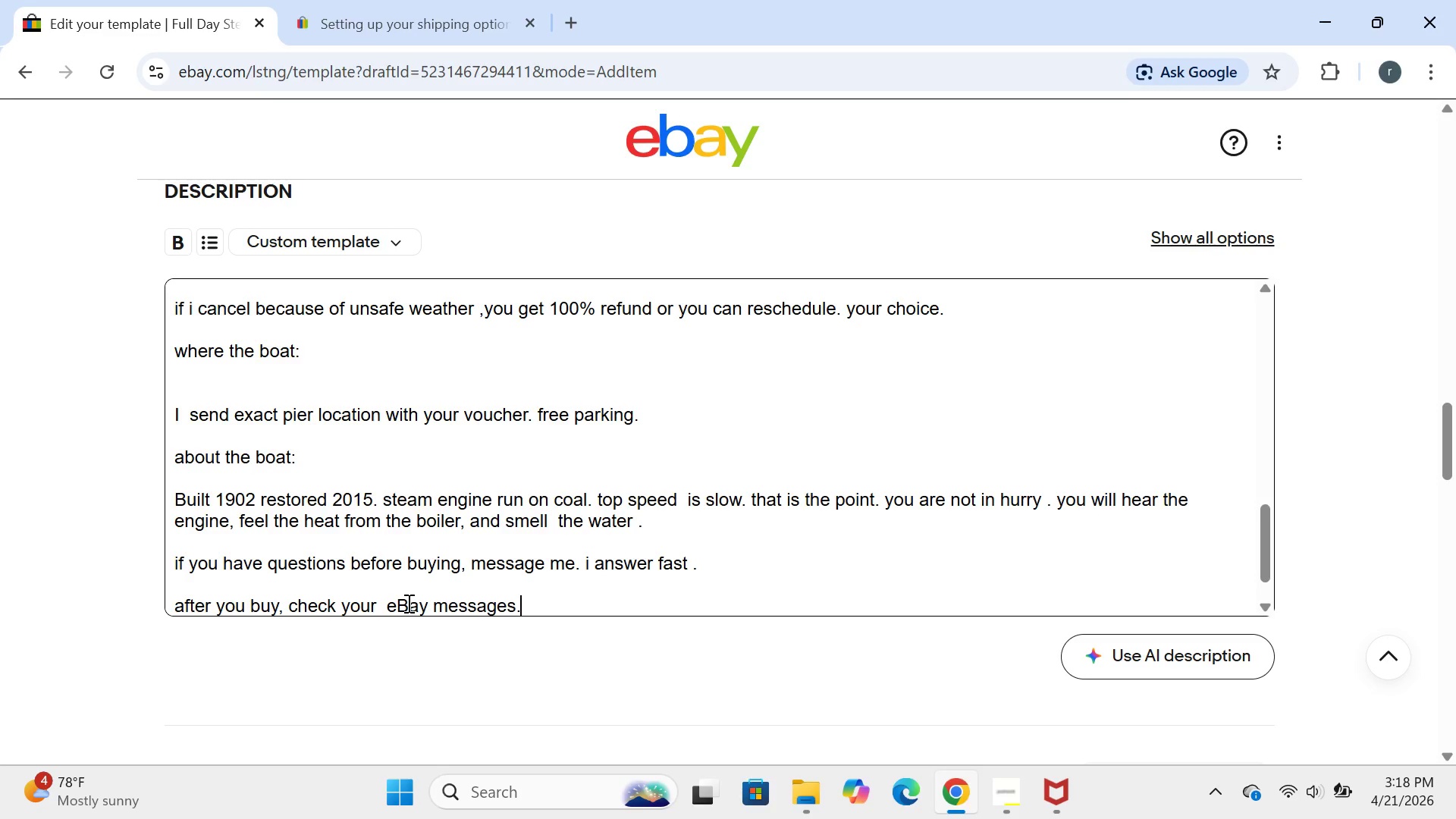 
type(that is where )
 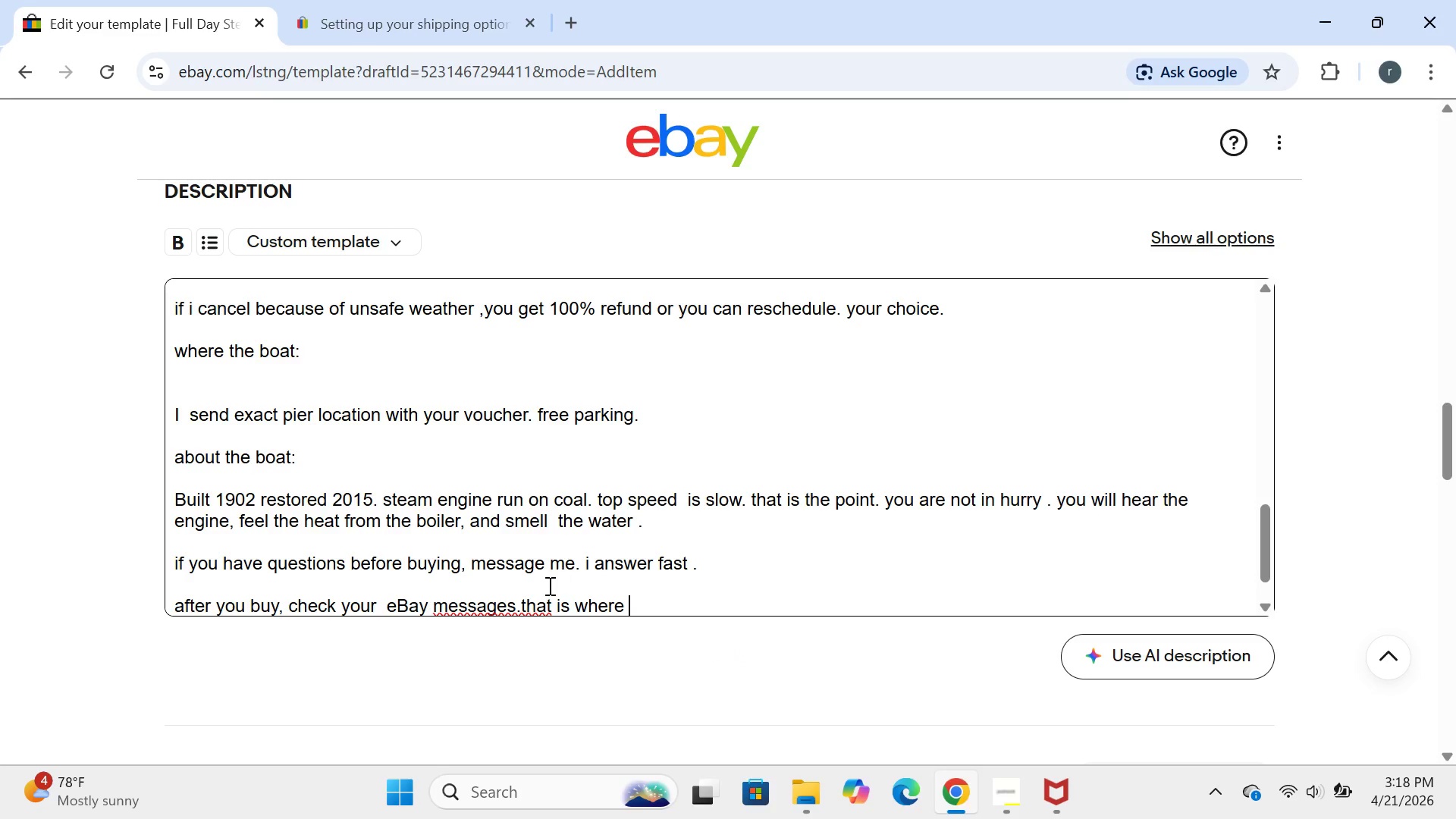 
left_click([523, 610])
 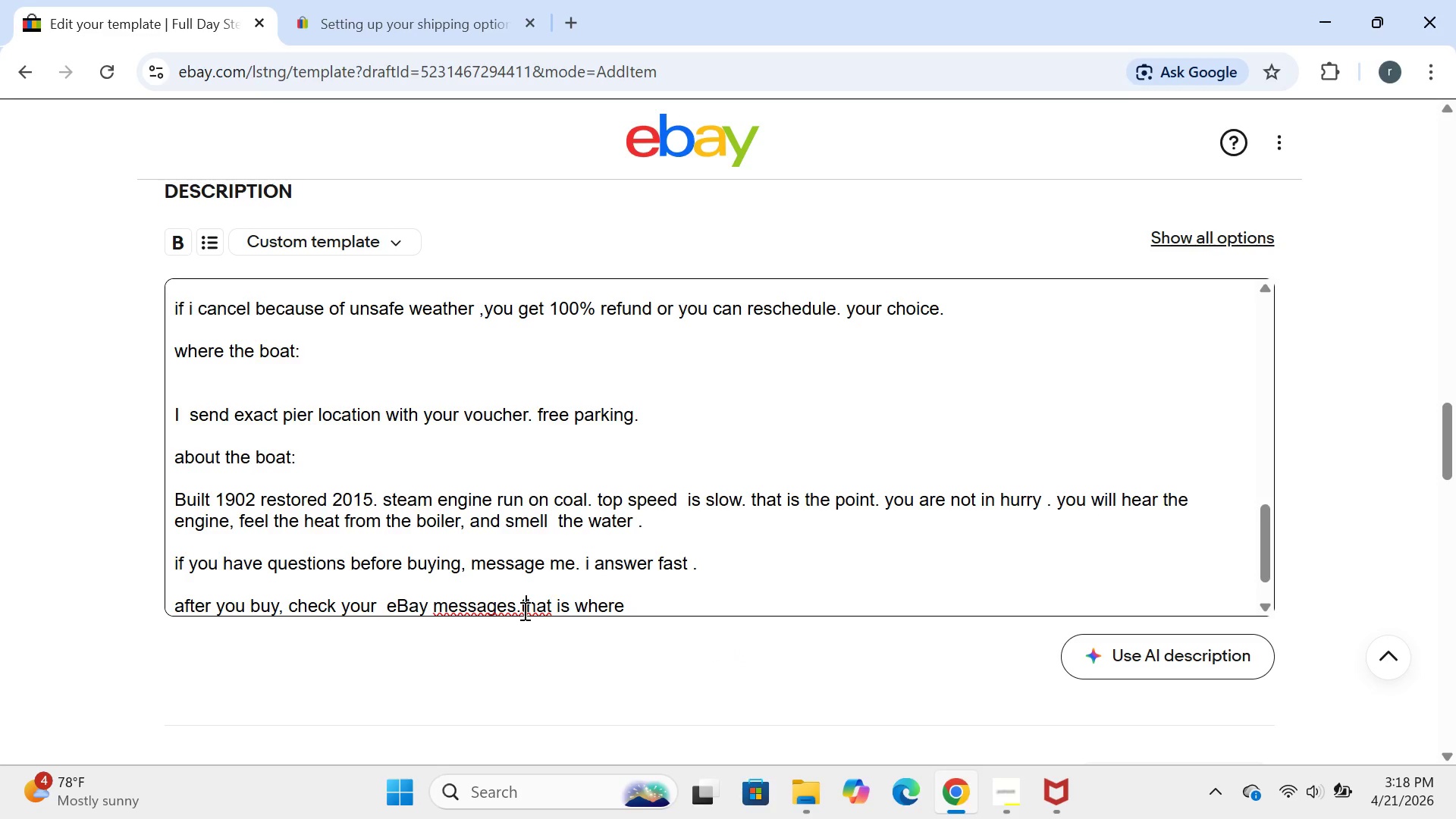 
key(Space)
 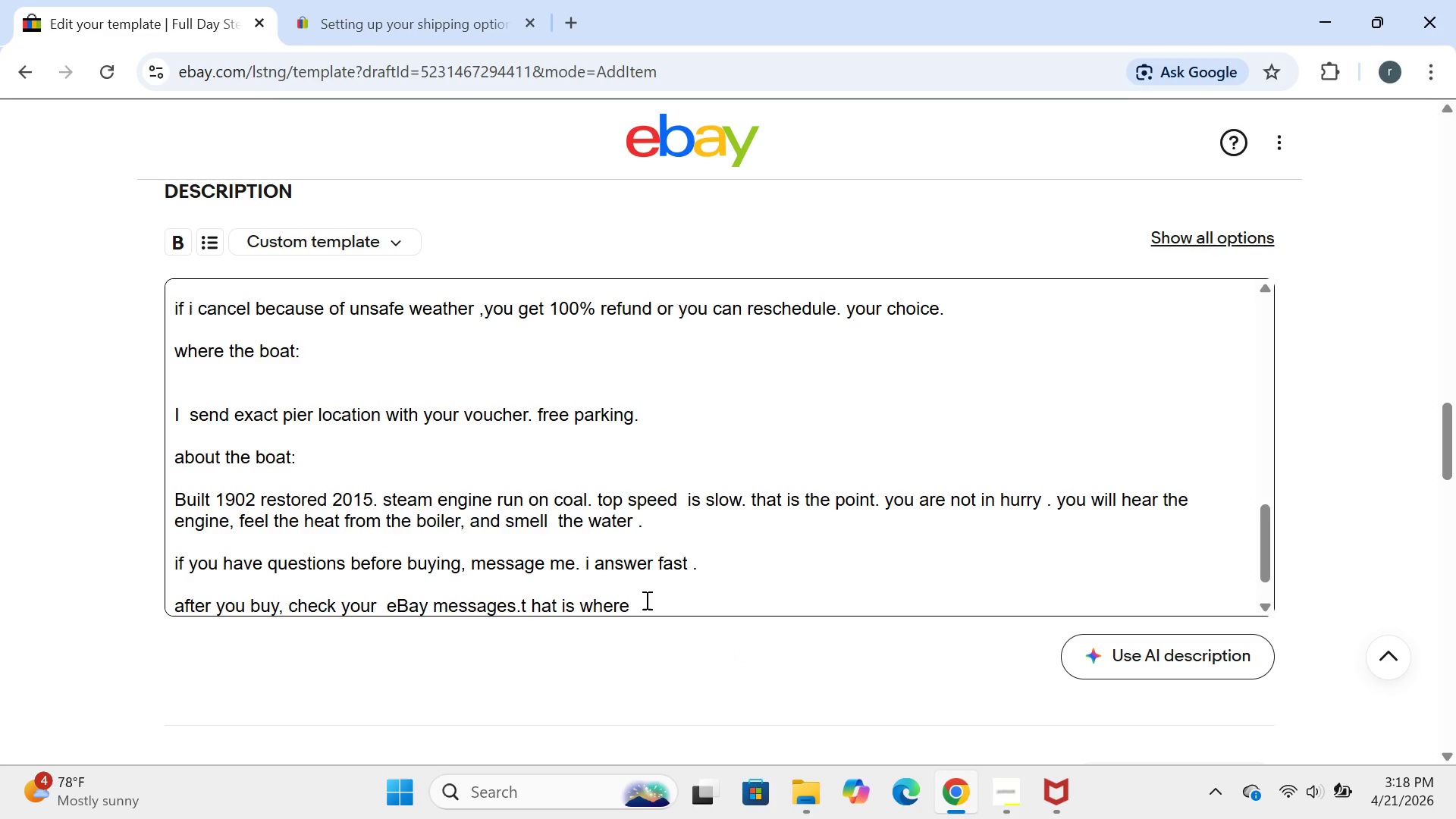 
left_click([641, 616])
 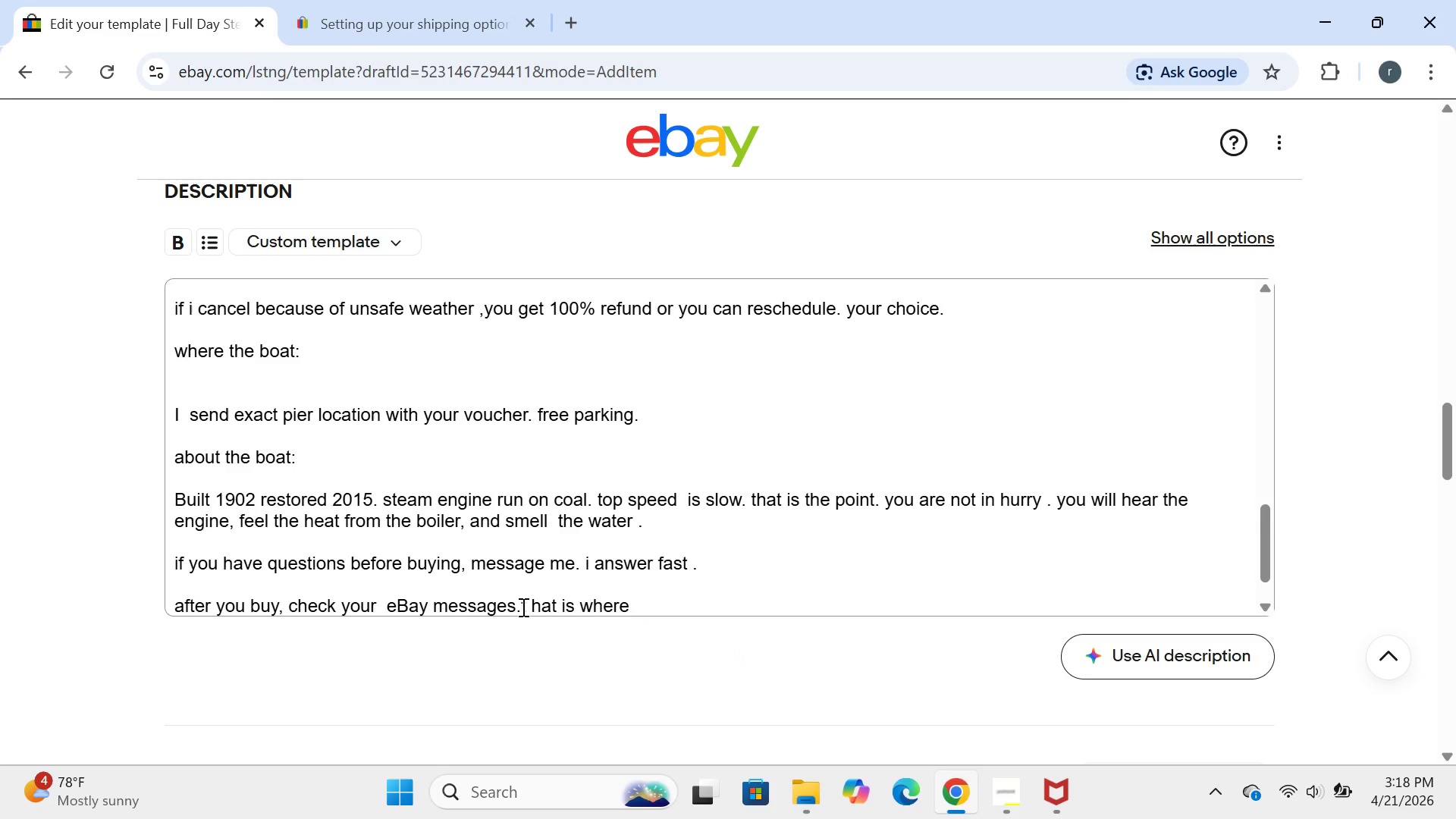 
left_click([522, 607])
 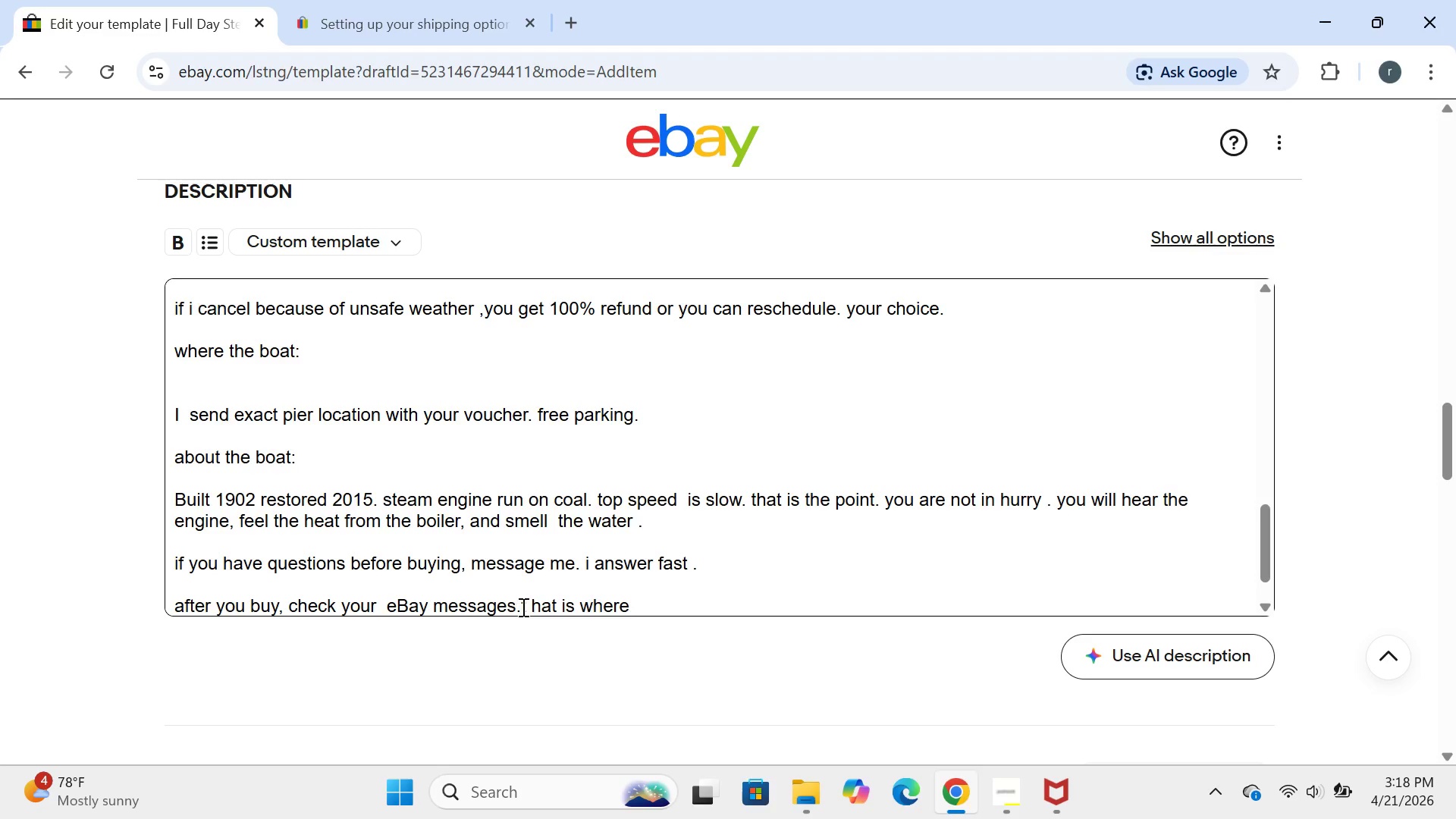 
key(N)
 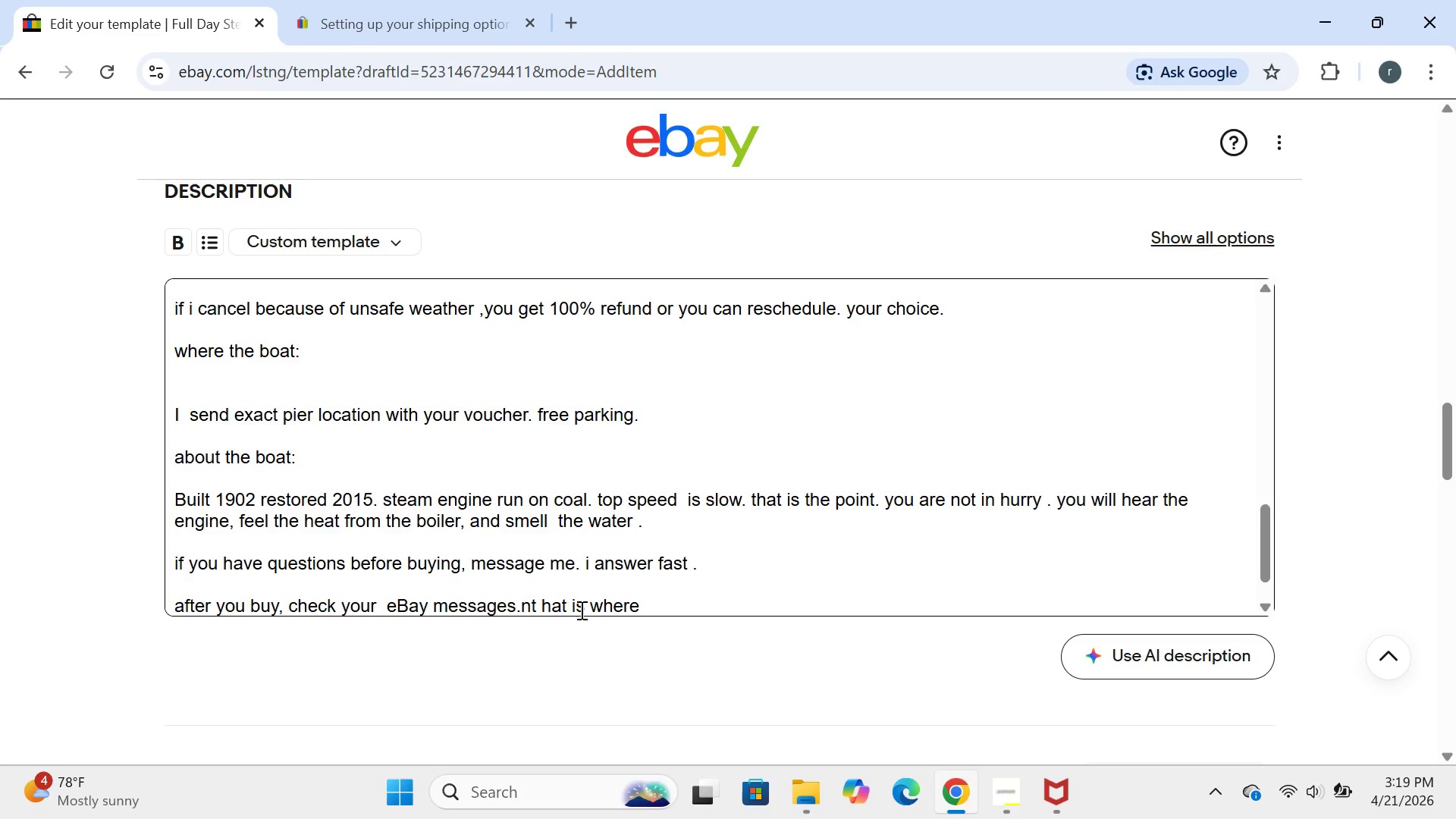 
key(Backspace)
 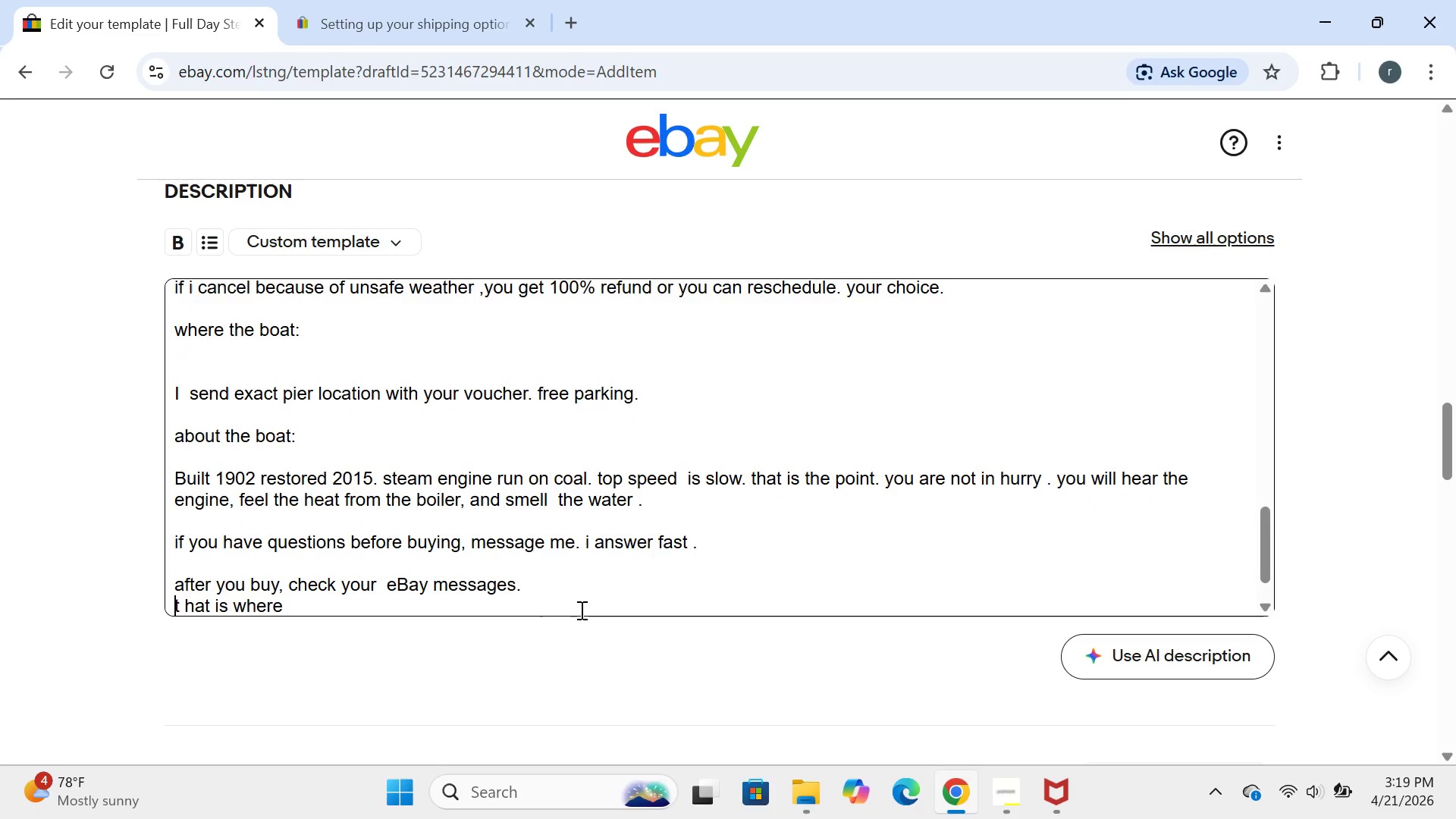 
key(Backspace)
 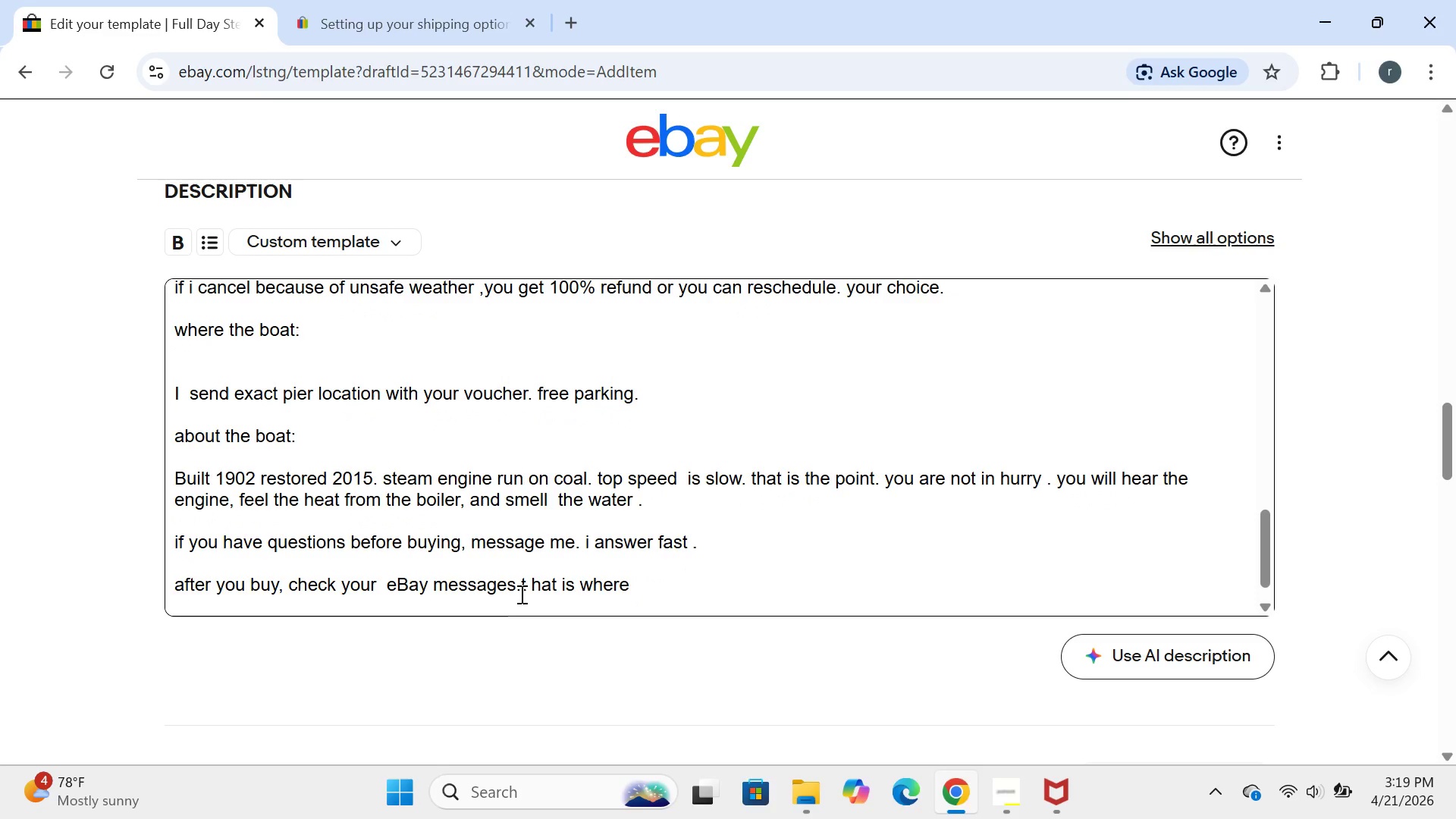 
key(Space)
 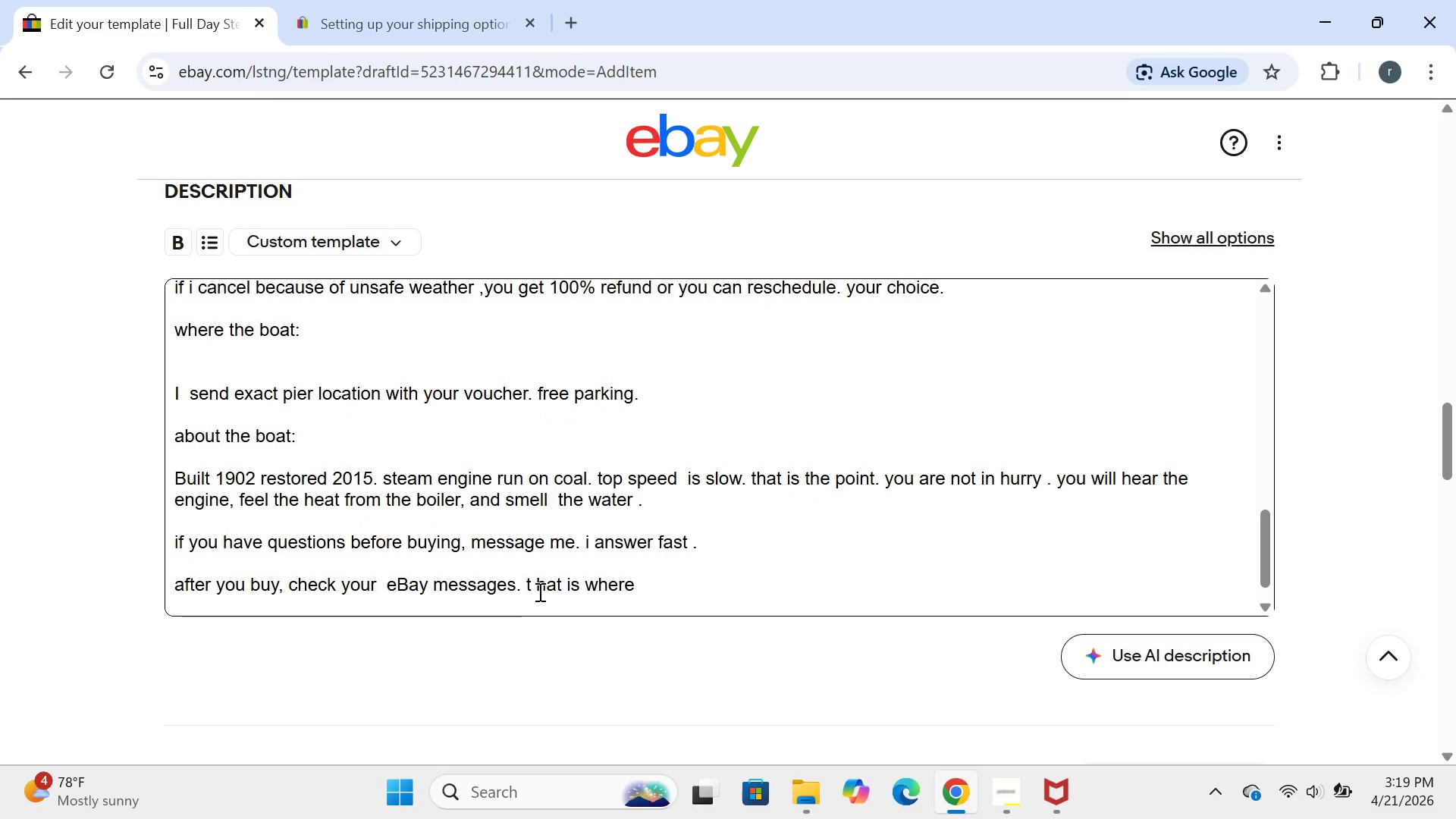 
left_click([538, 591])
 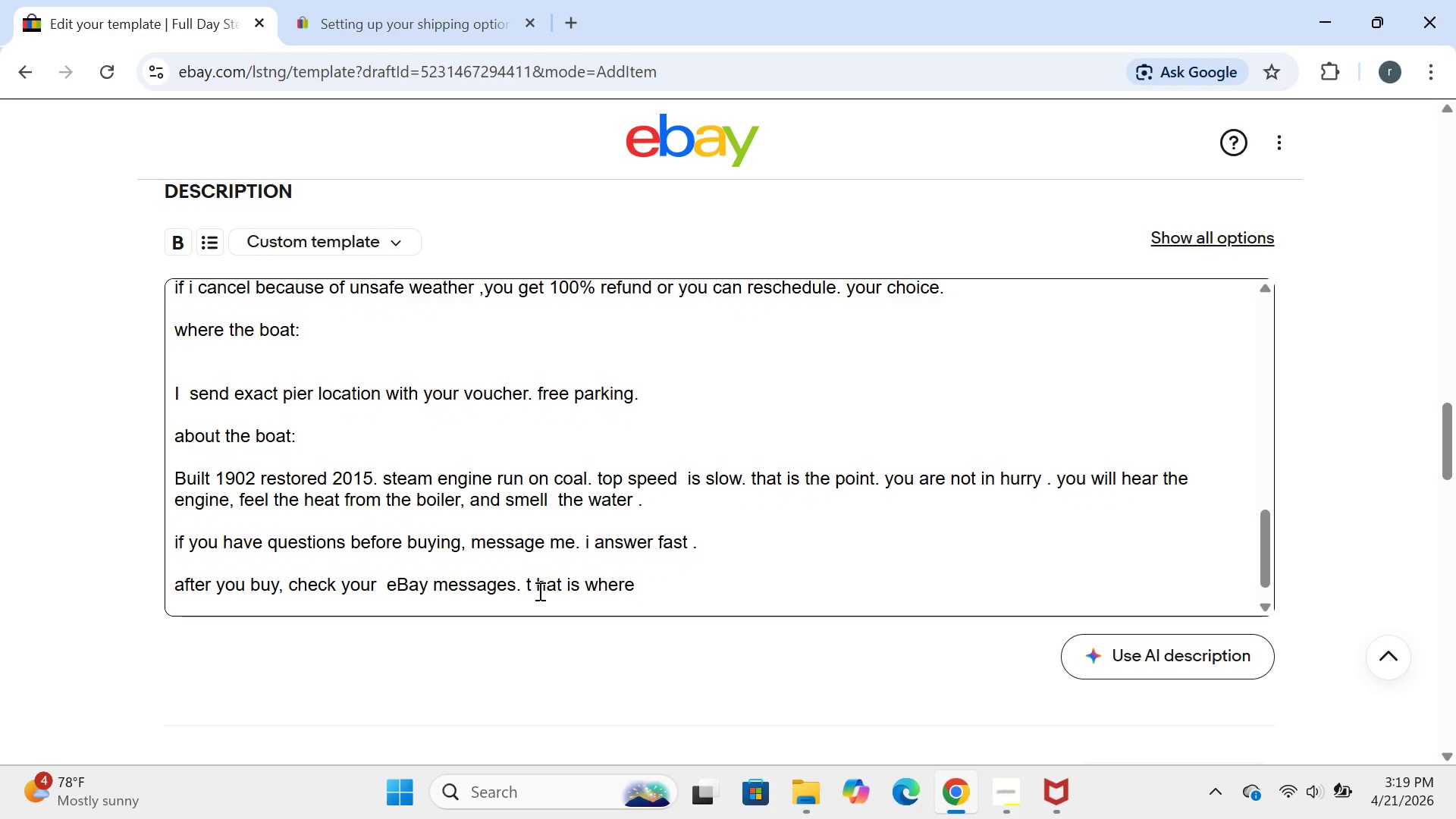 
key(Backspace)
 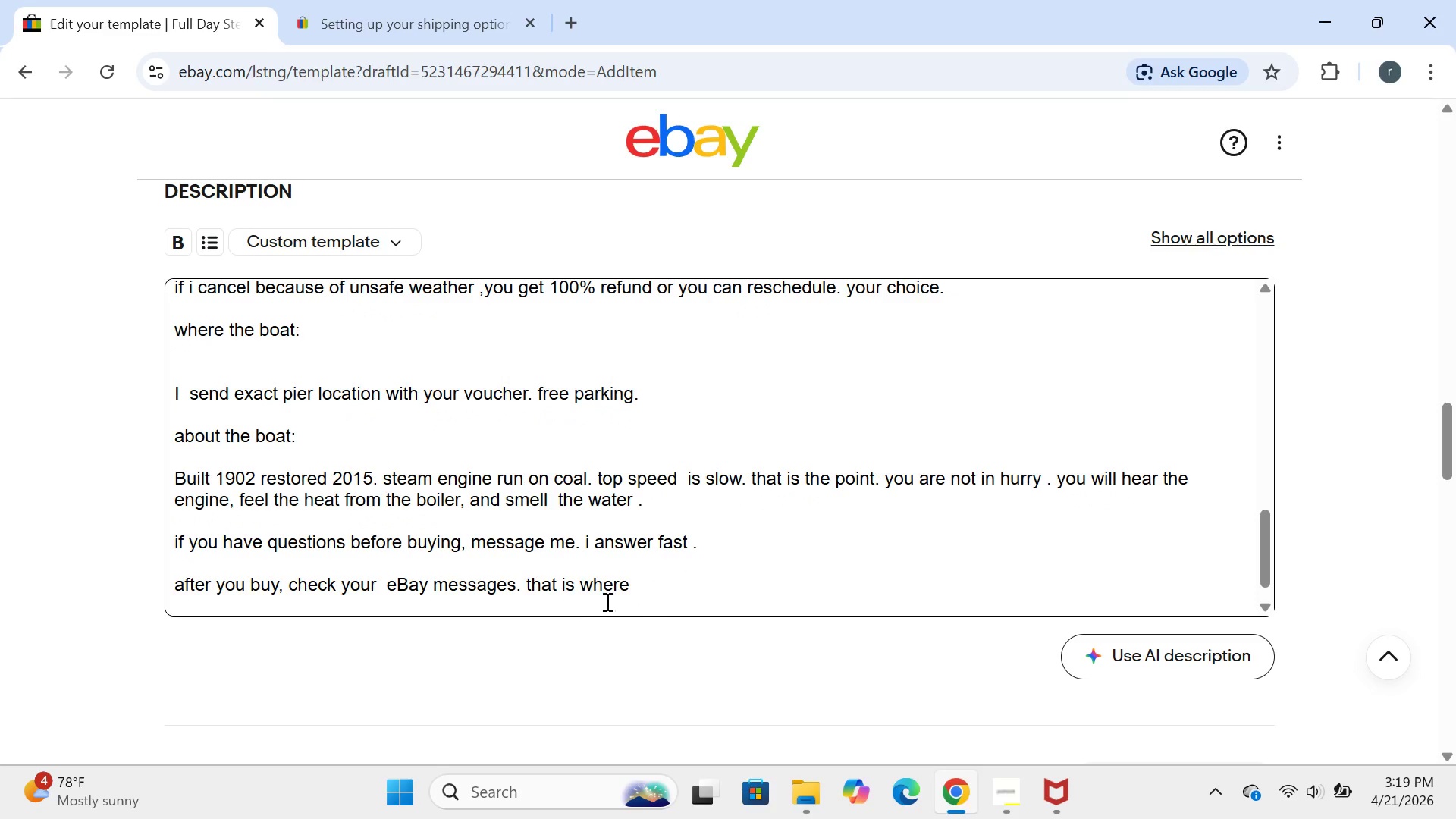 
key(Backspace)
 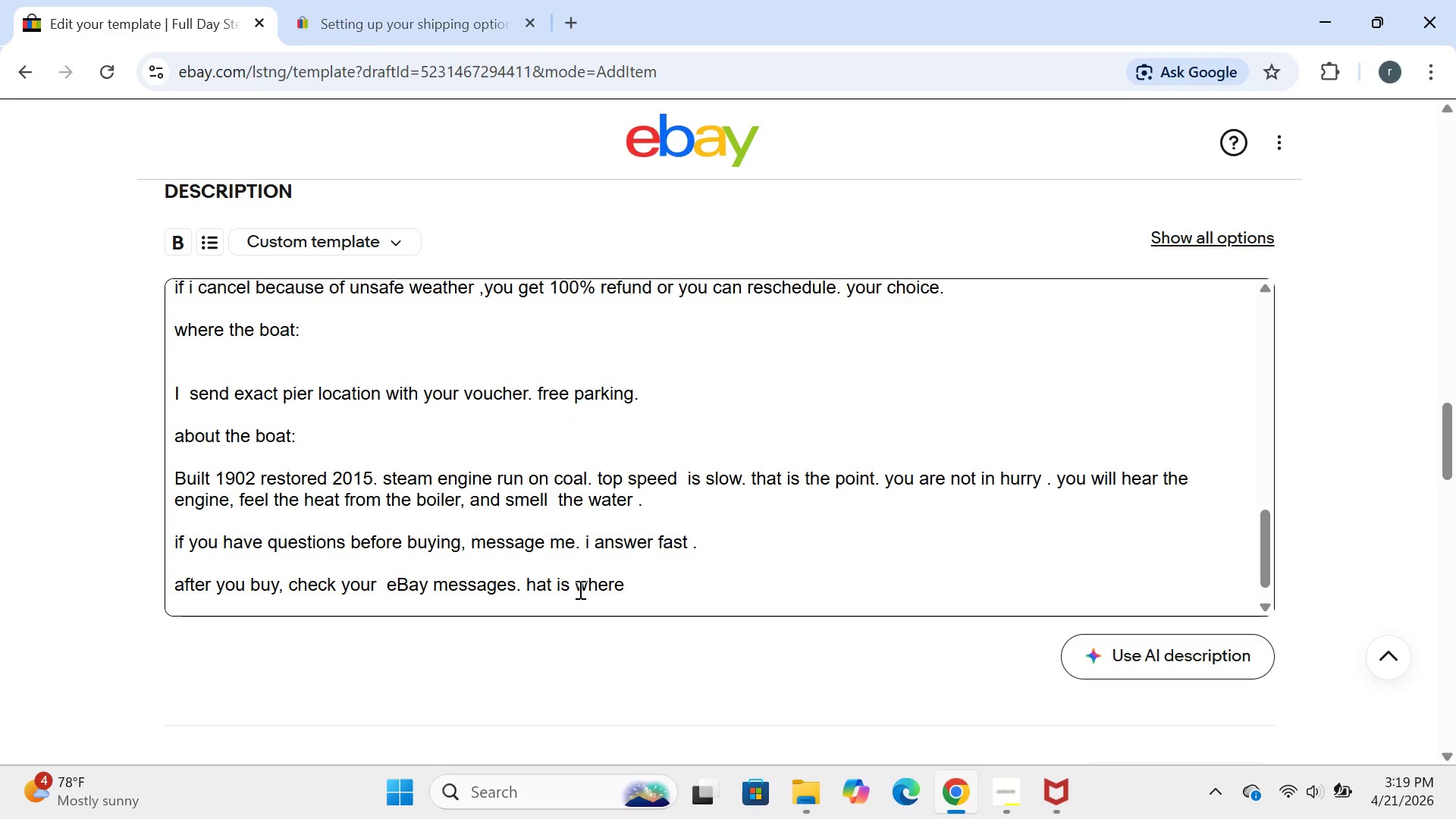 
key(CapsLock)
 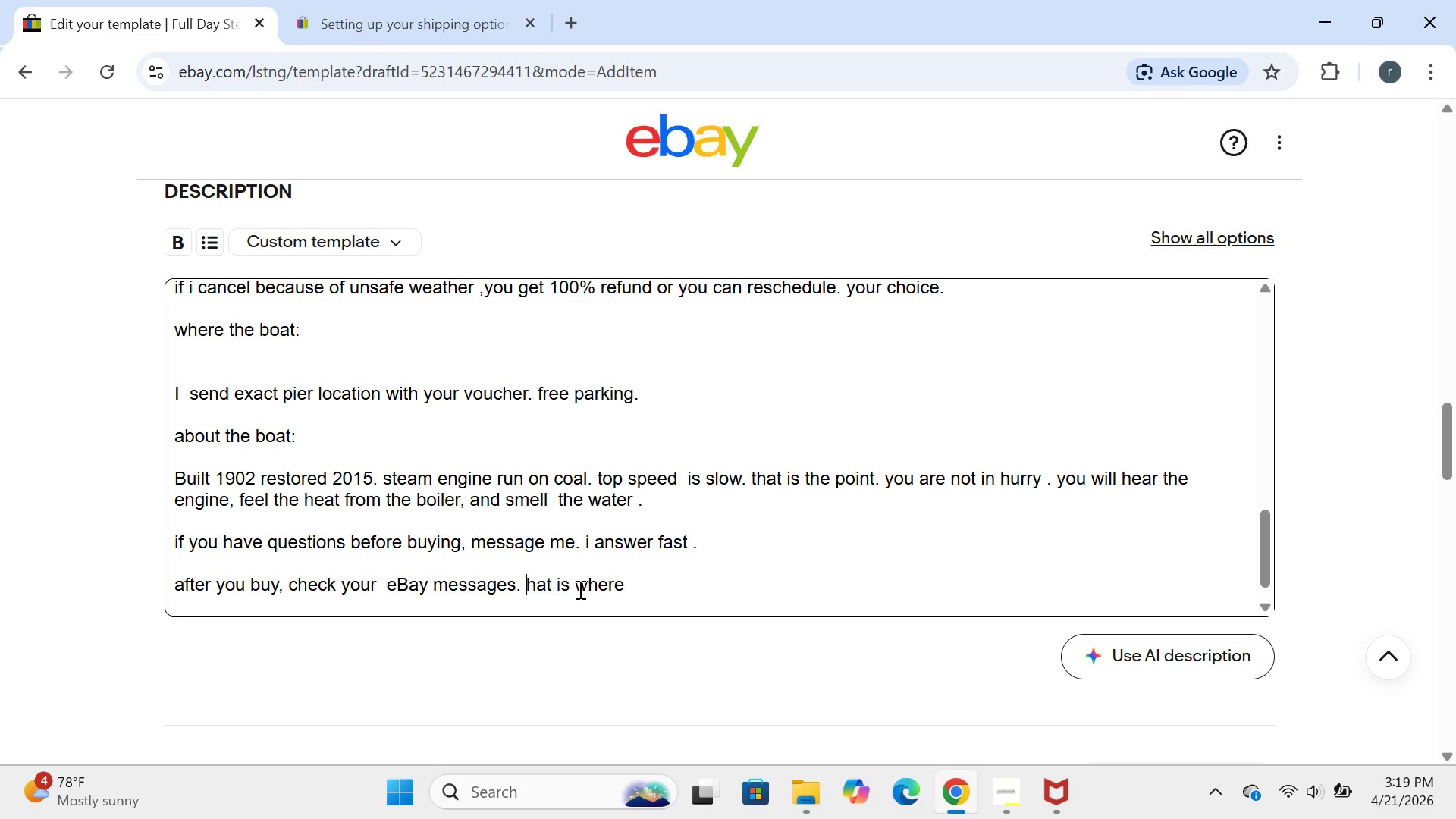 
key(T)
 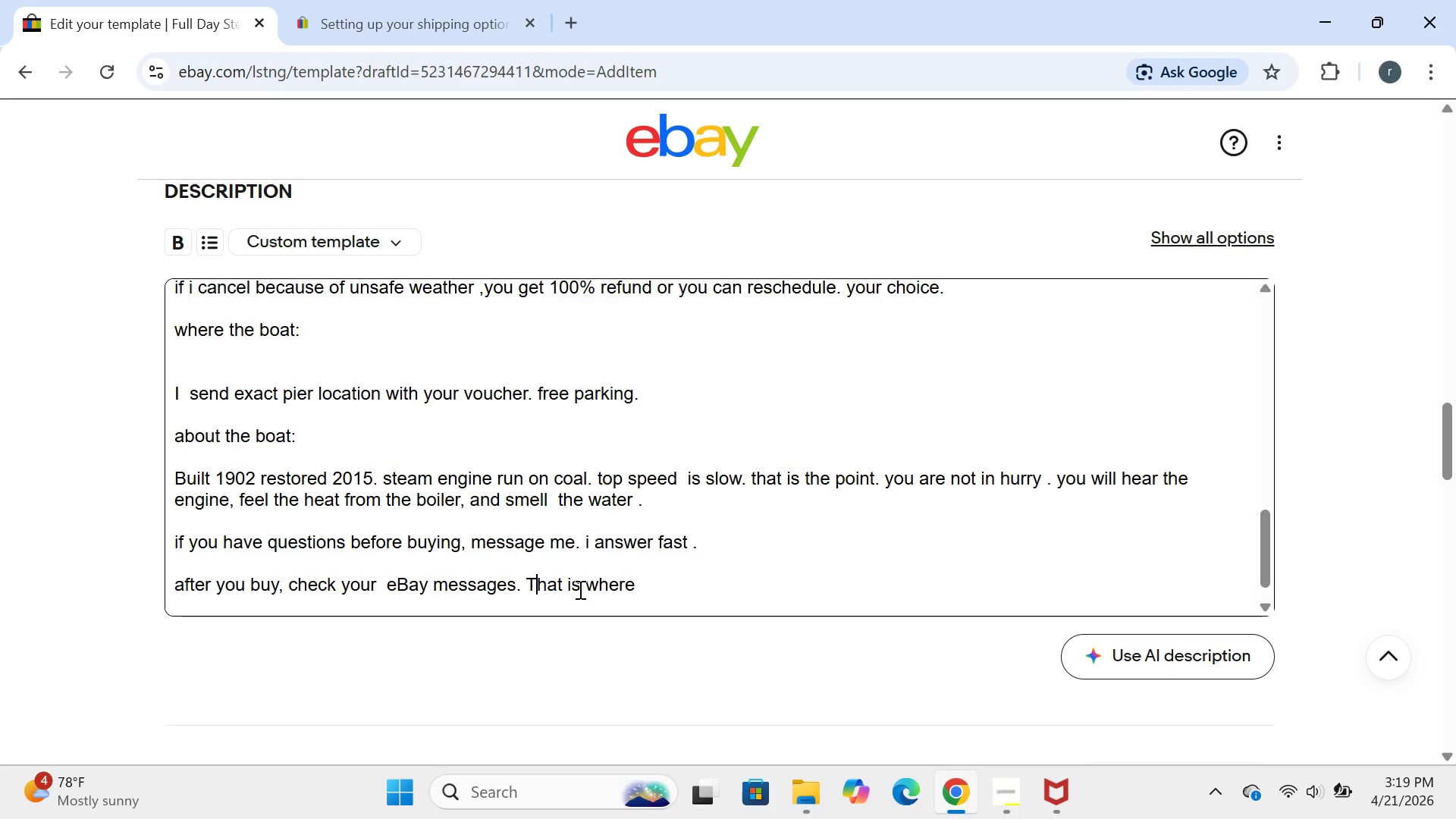 
key(CapsLock)
 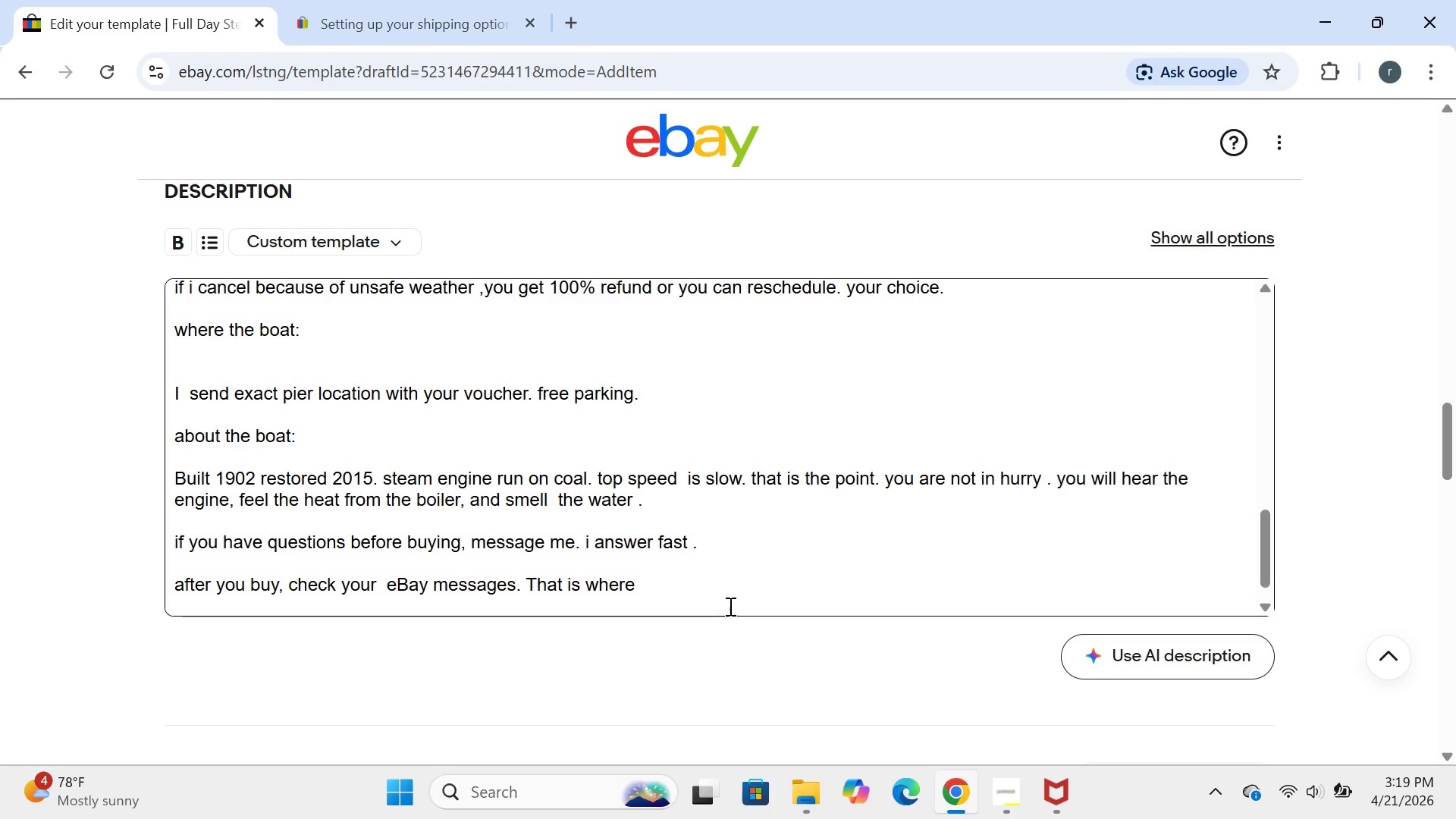 
left_click([683, 586])
 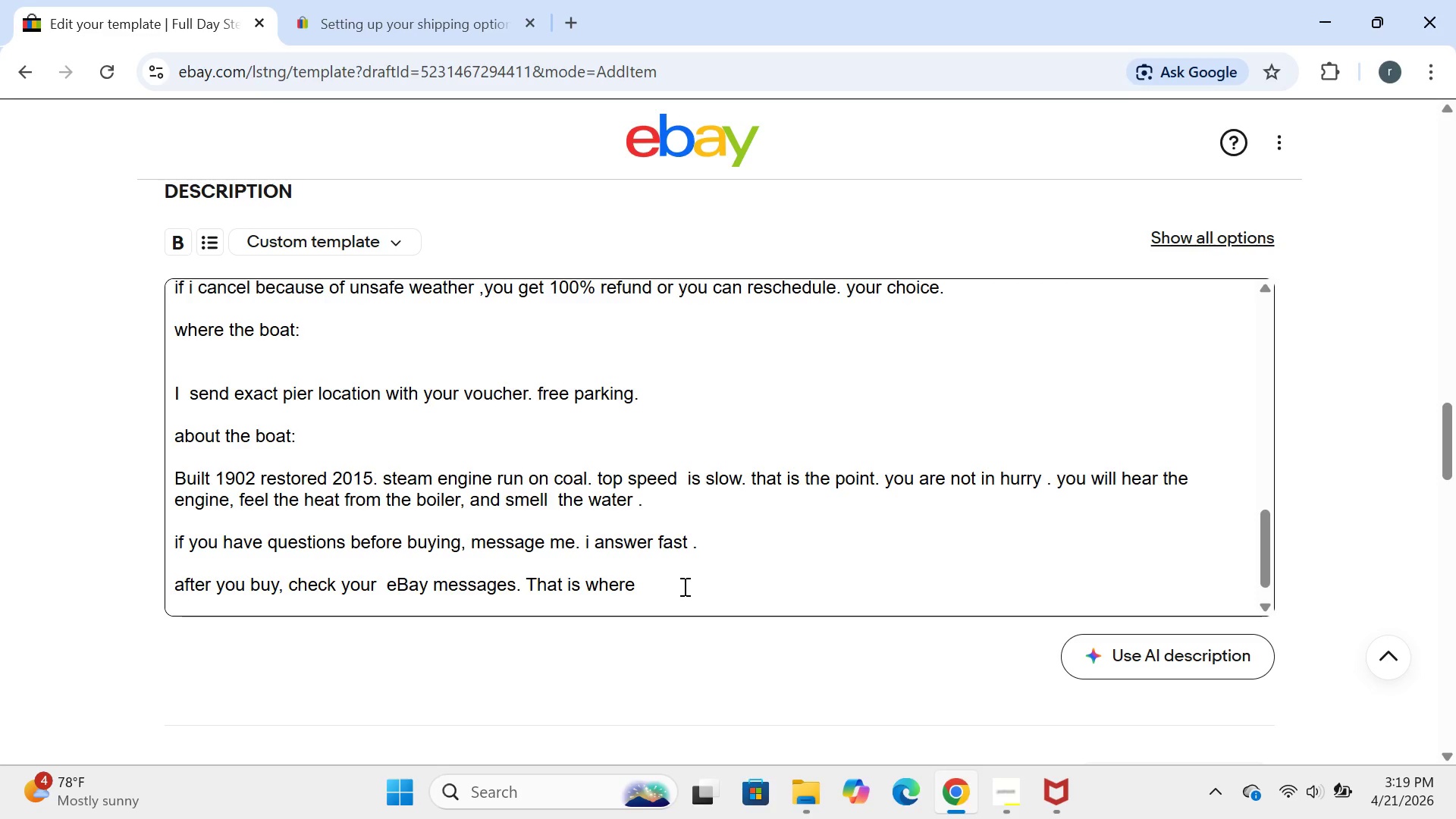 
type(r)
key(Backspace)
type(the vocher goes)
 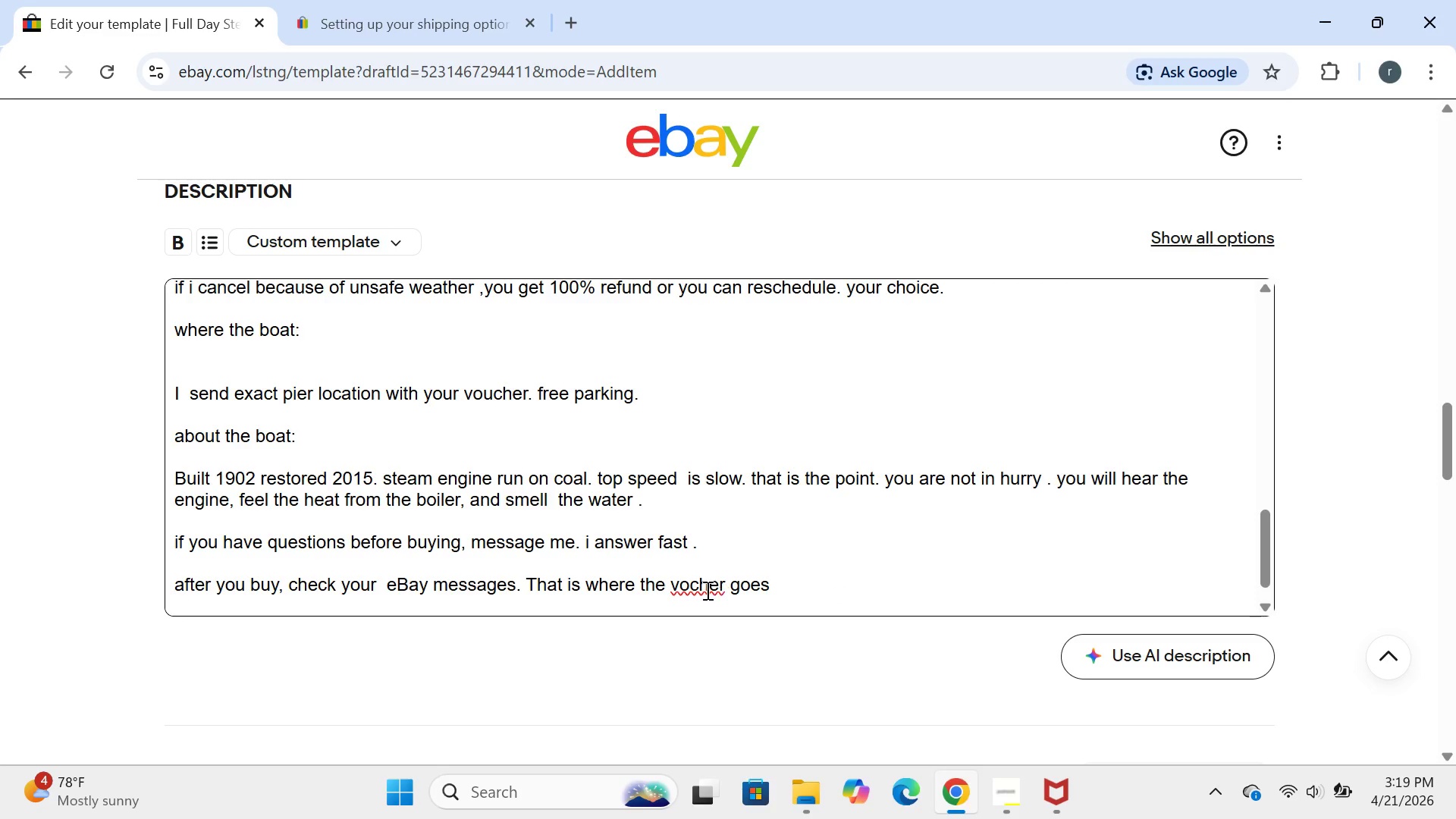 
left_click([691, 583])
 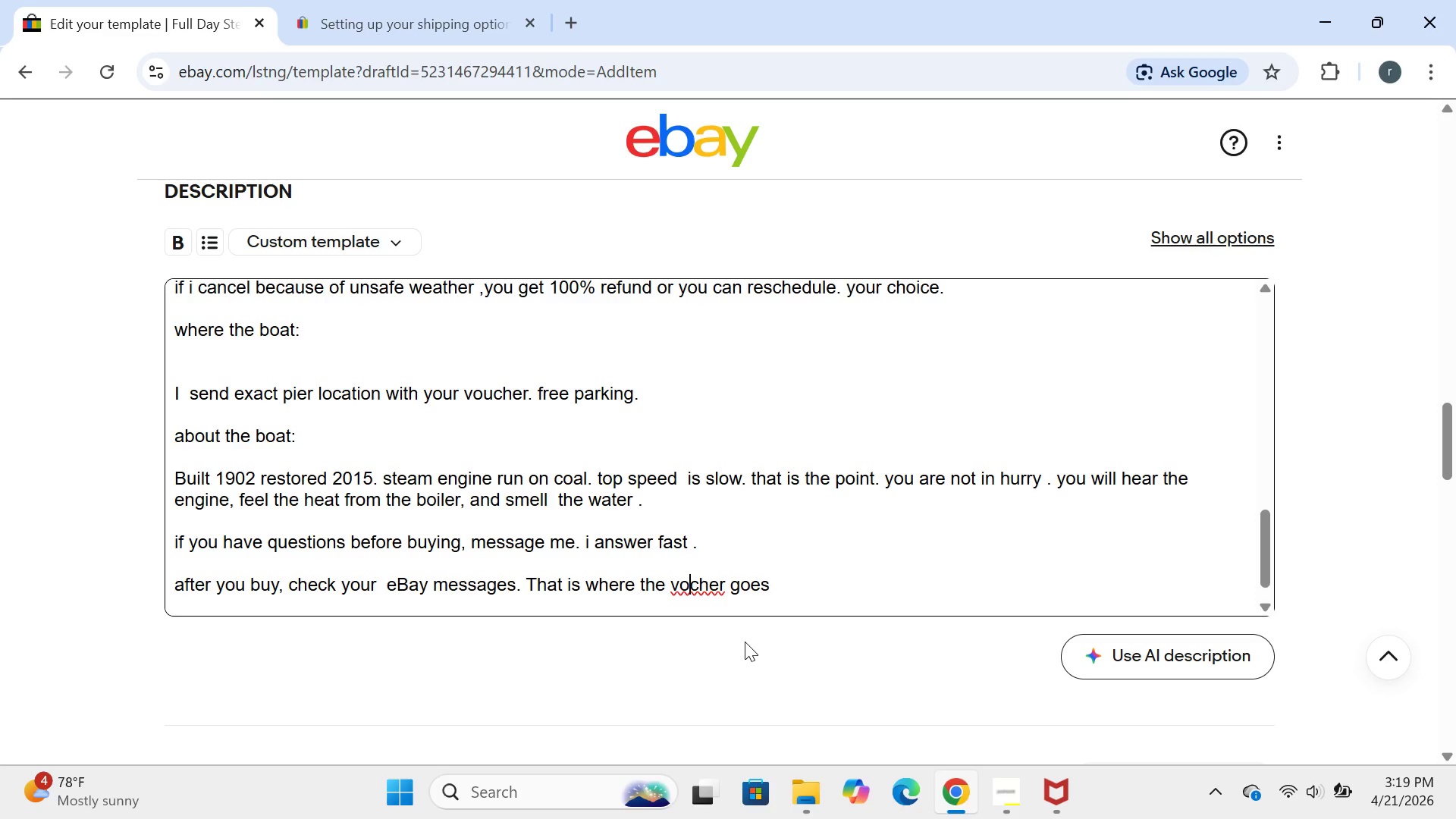 
key(U)
 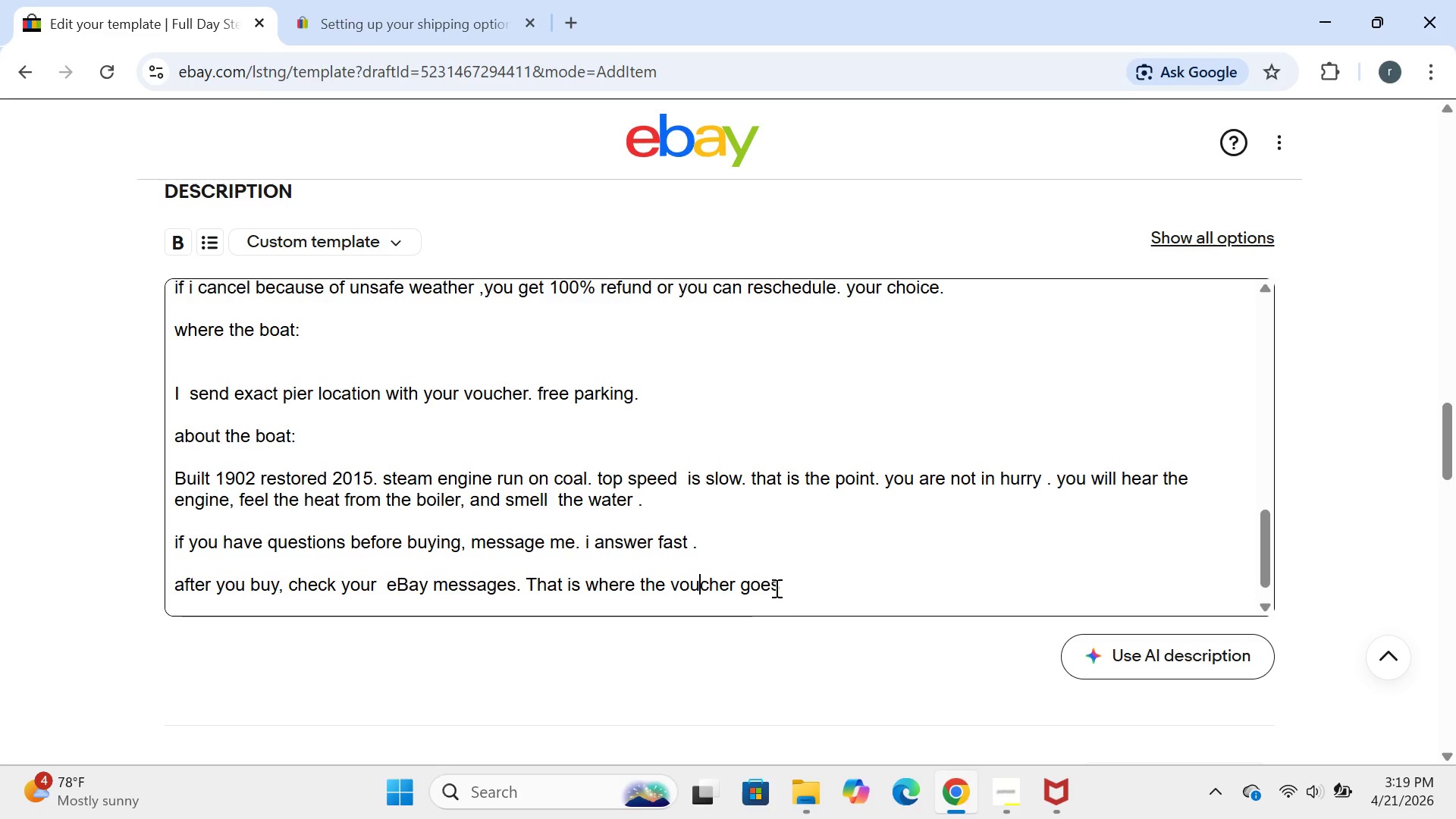 
left_click([783, 585])
 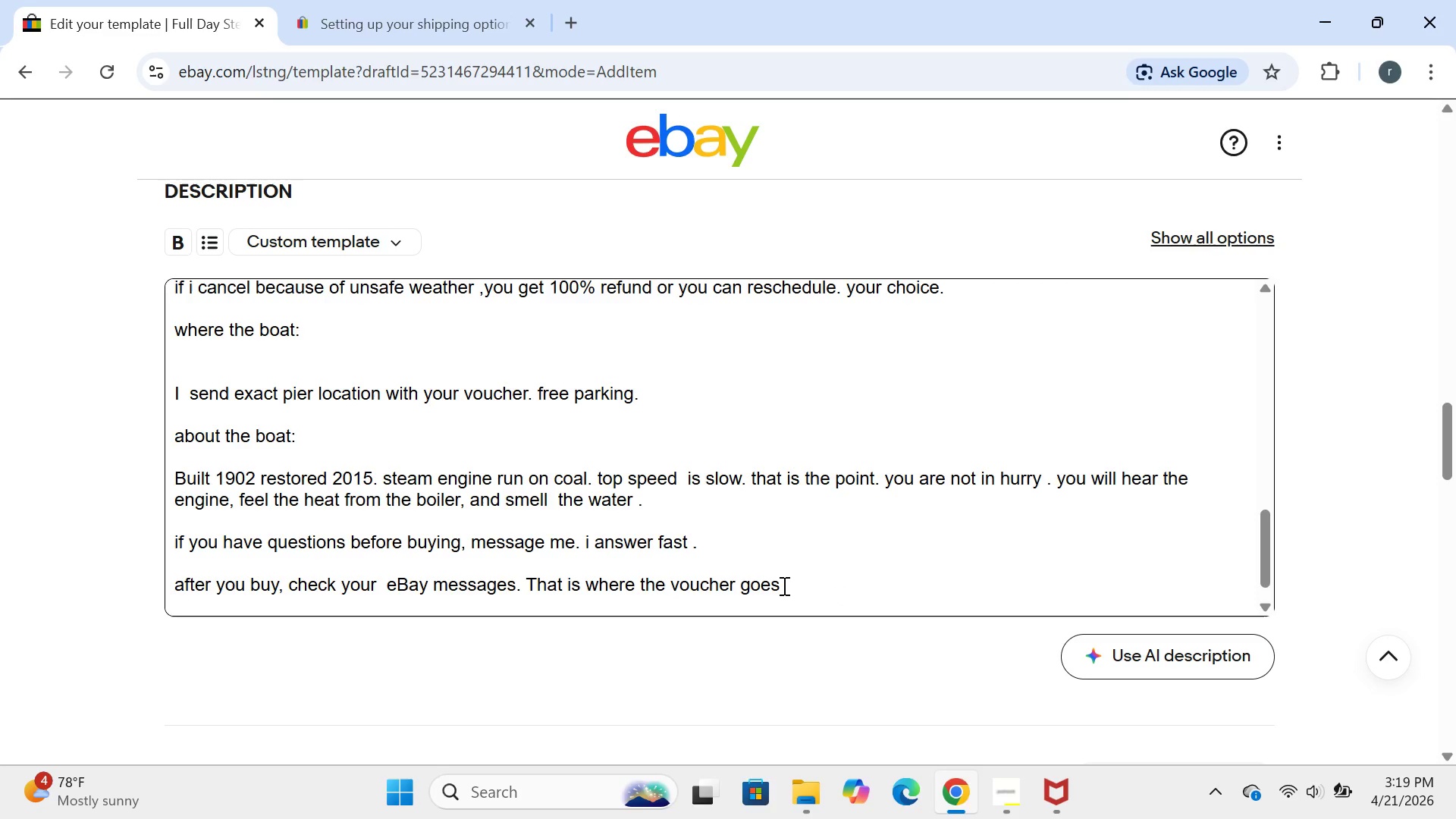 
key(Period)
 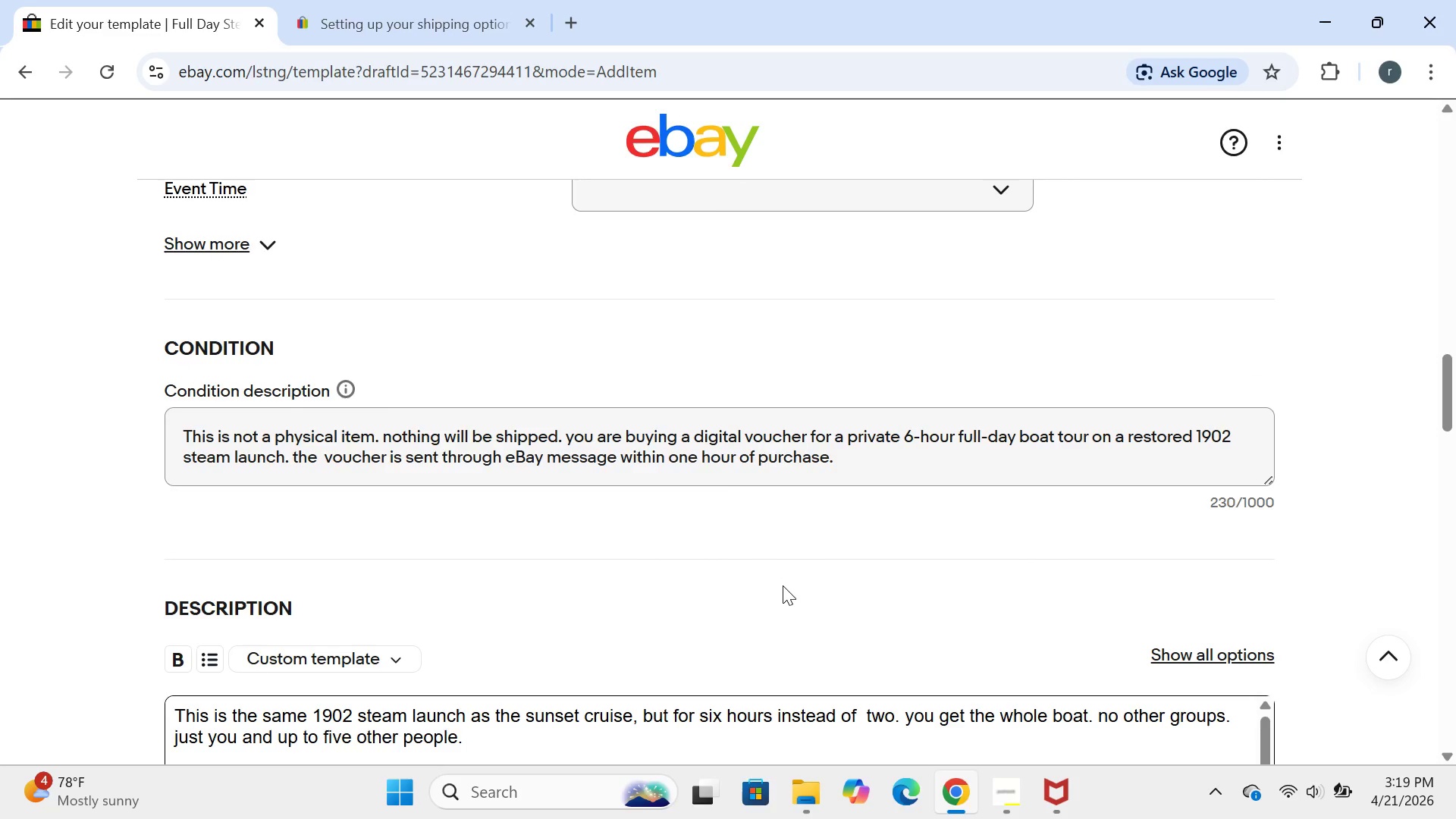 
wait(16.08)
 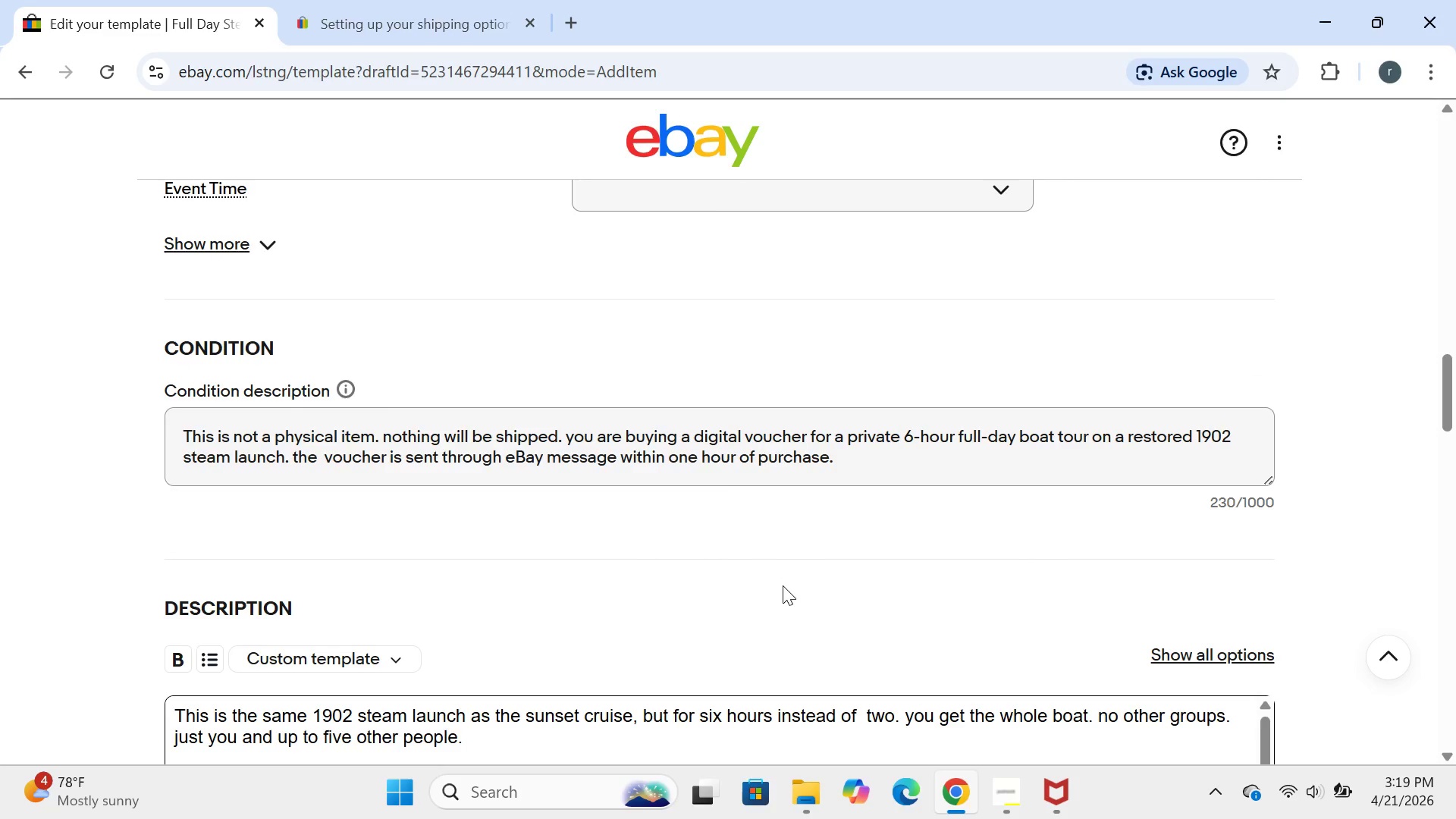 
left_click([592, 440])
 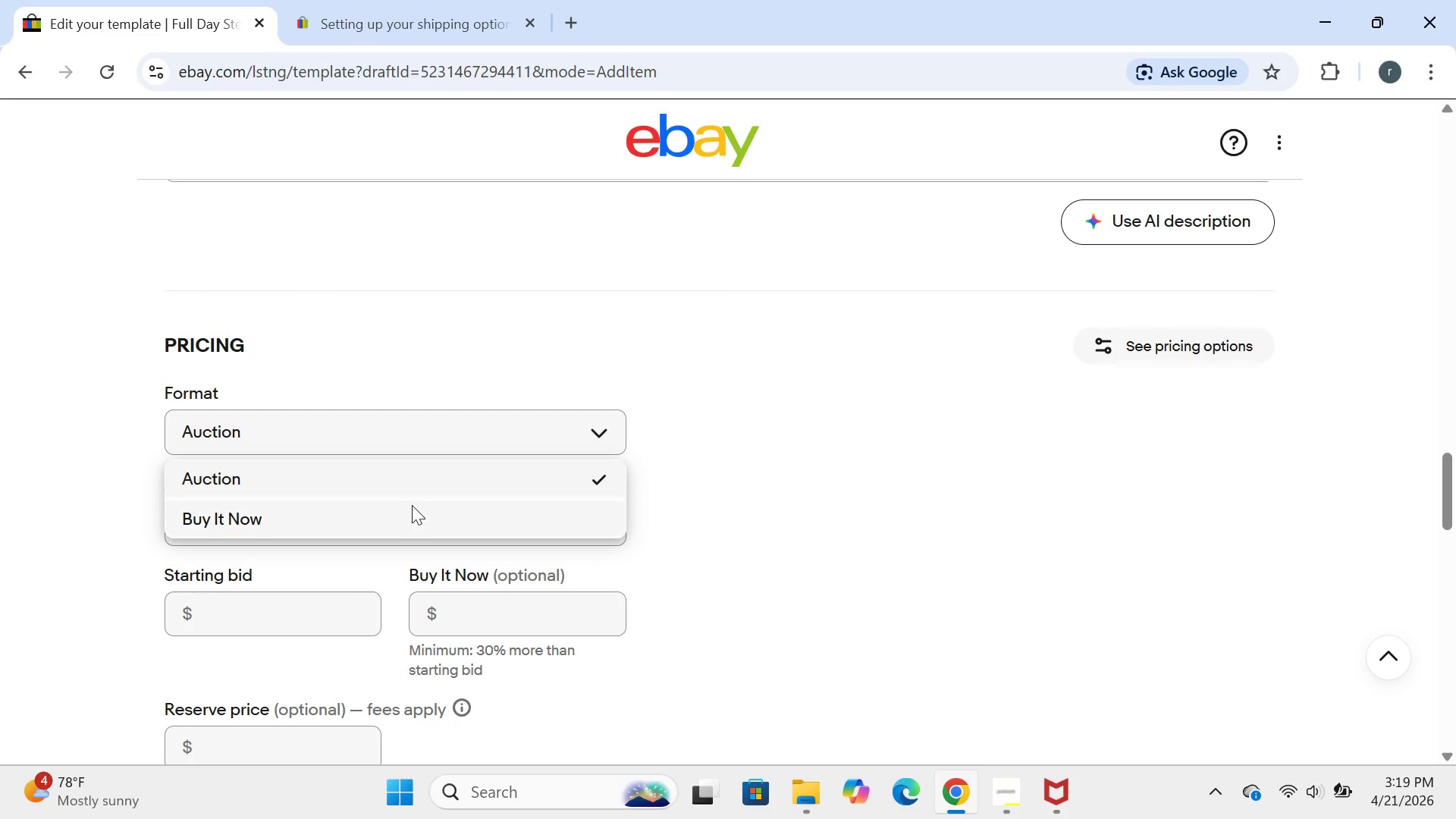 
left_click([412, 505])
 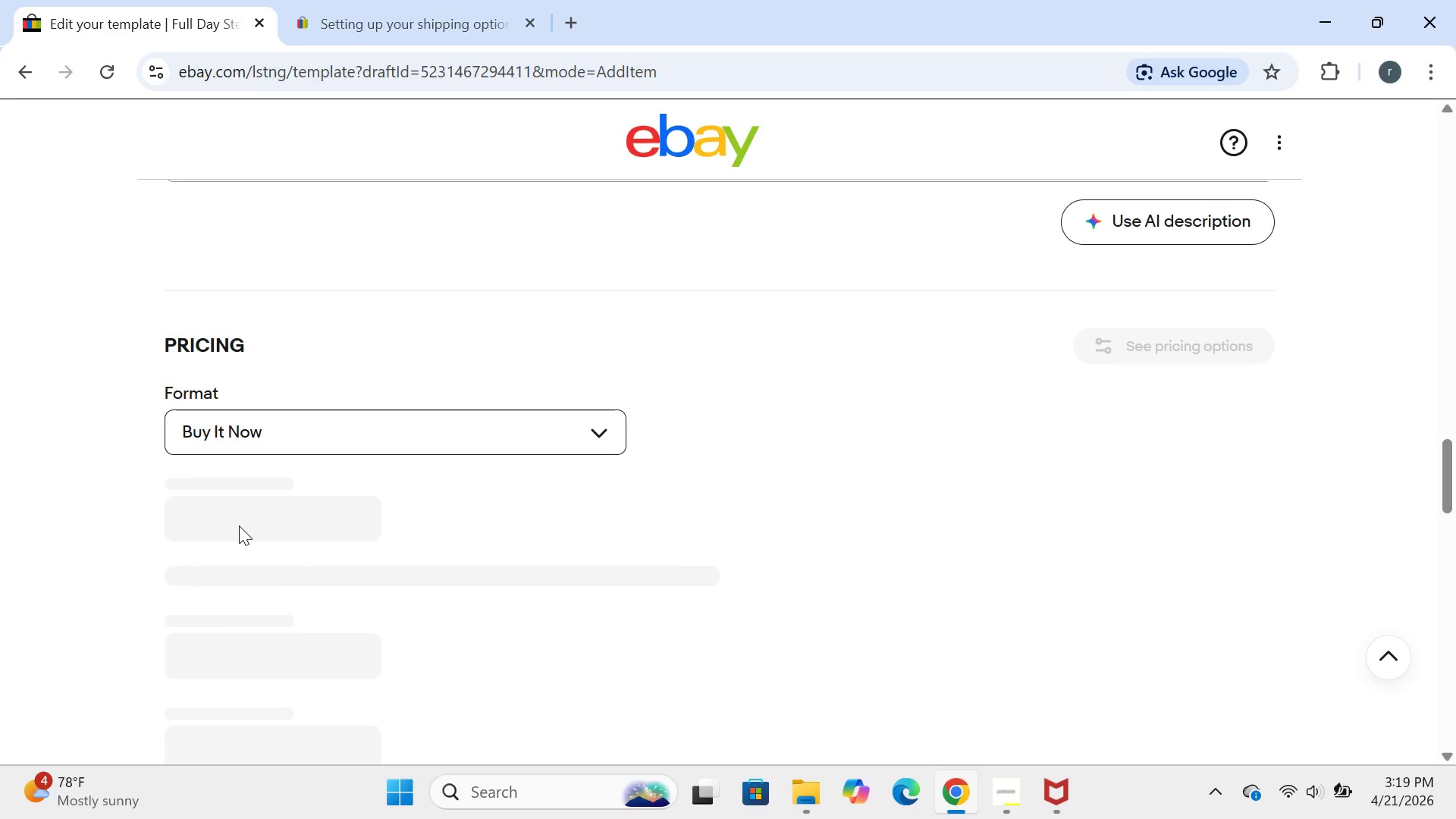 
wait(16.17)
 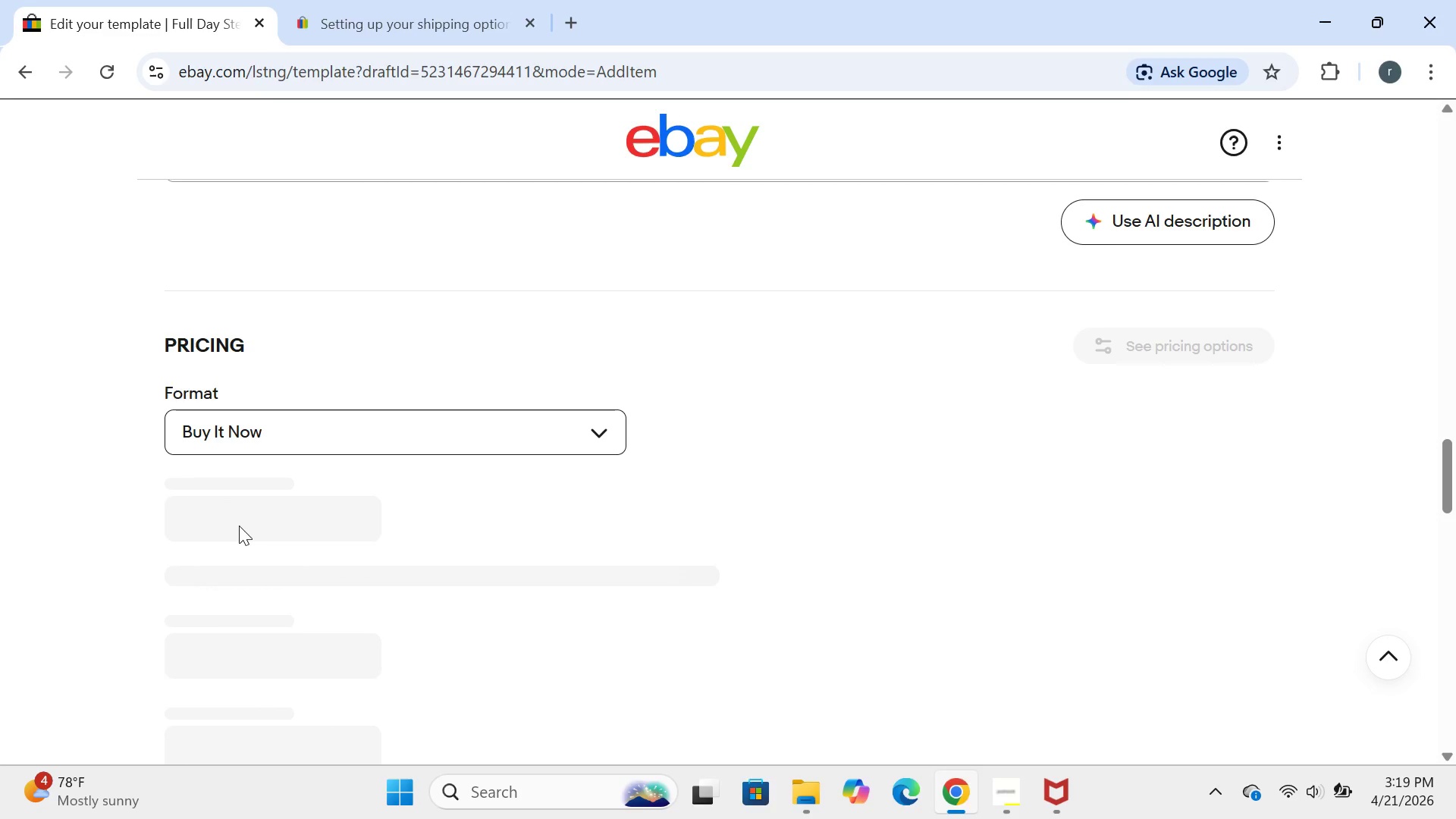 
left_click([1006, 786])